 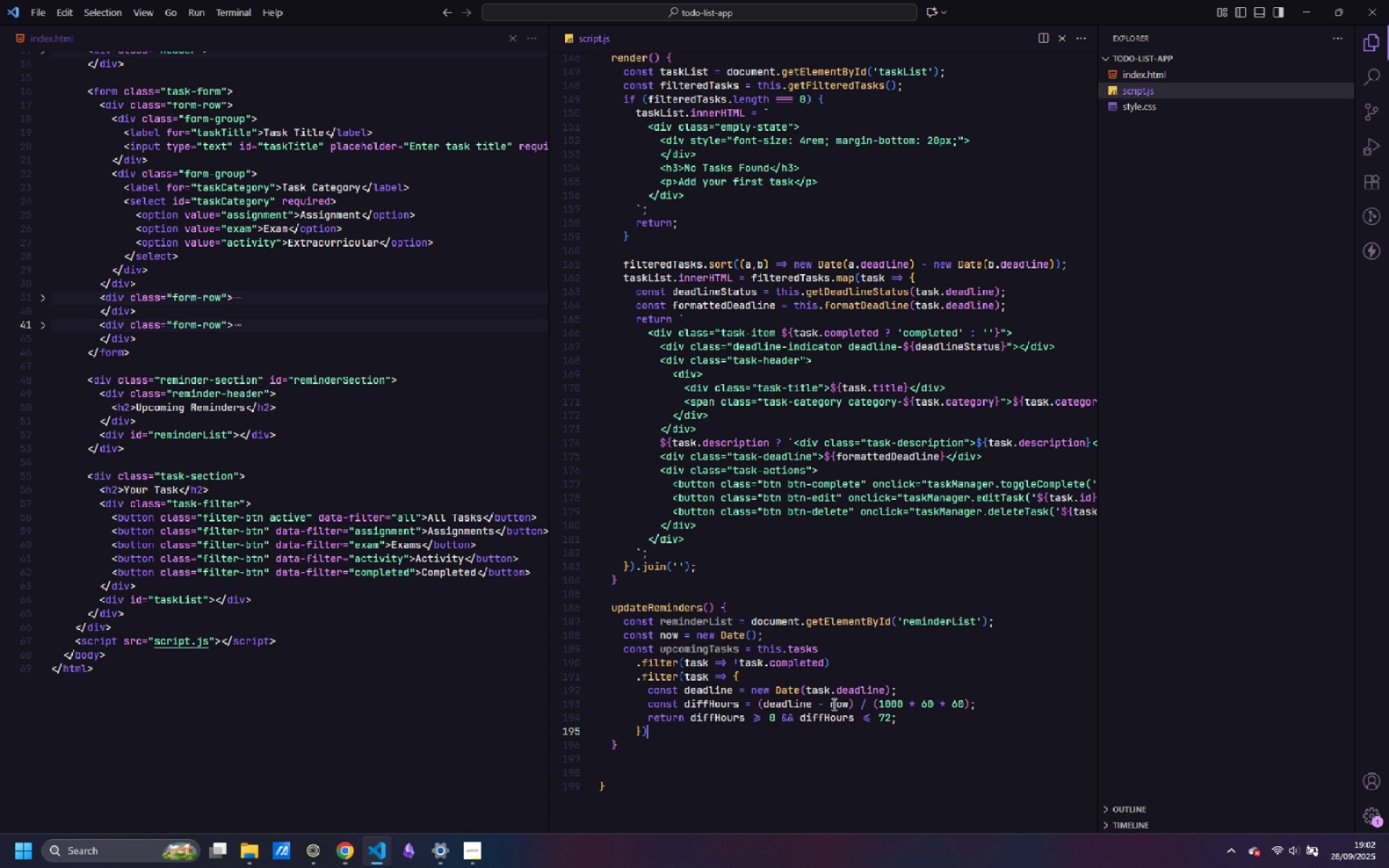 
key(Semicolon)
 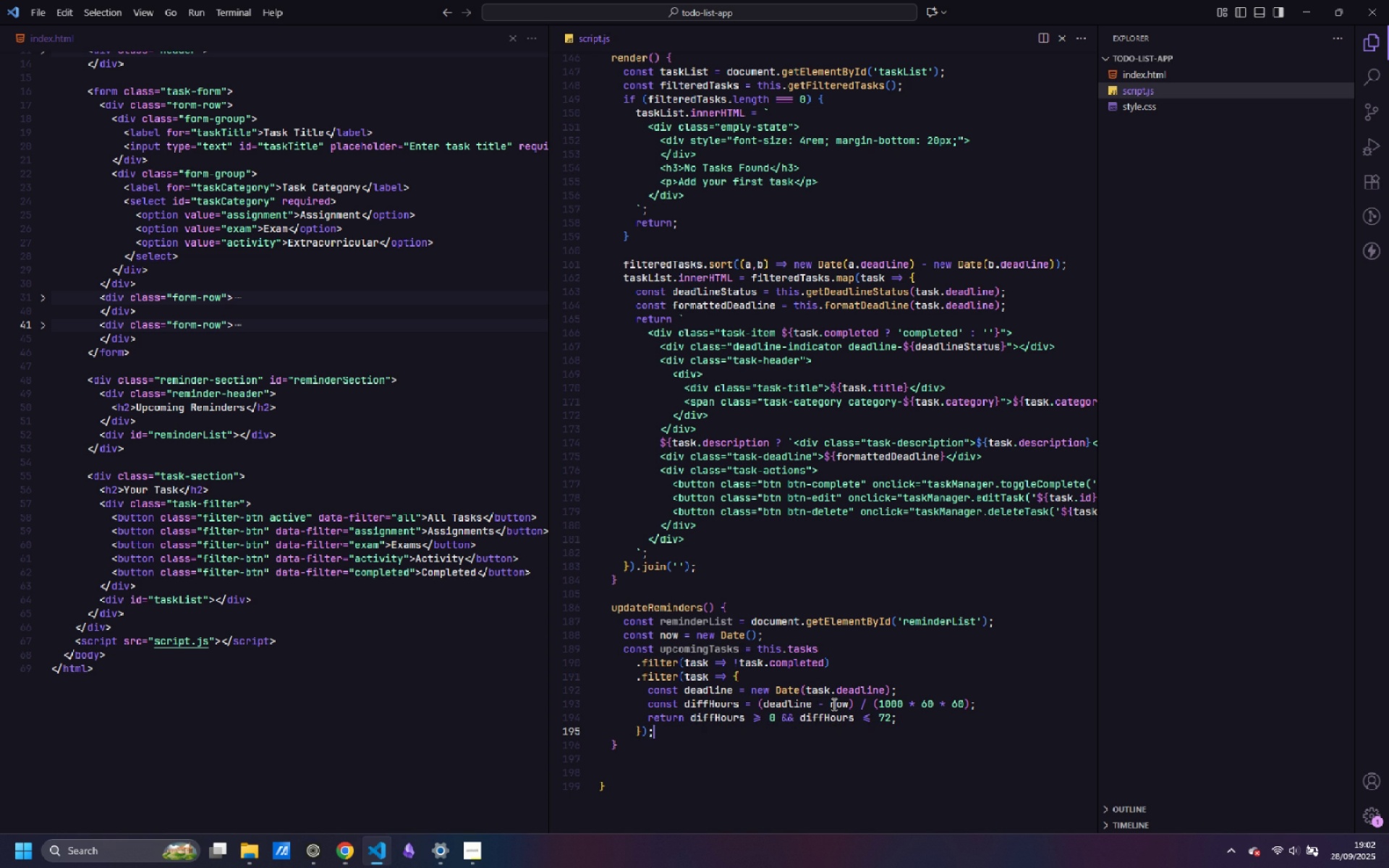 
key(Backspace)
 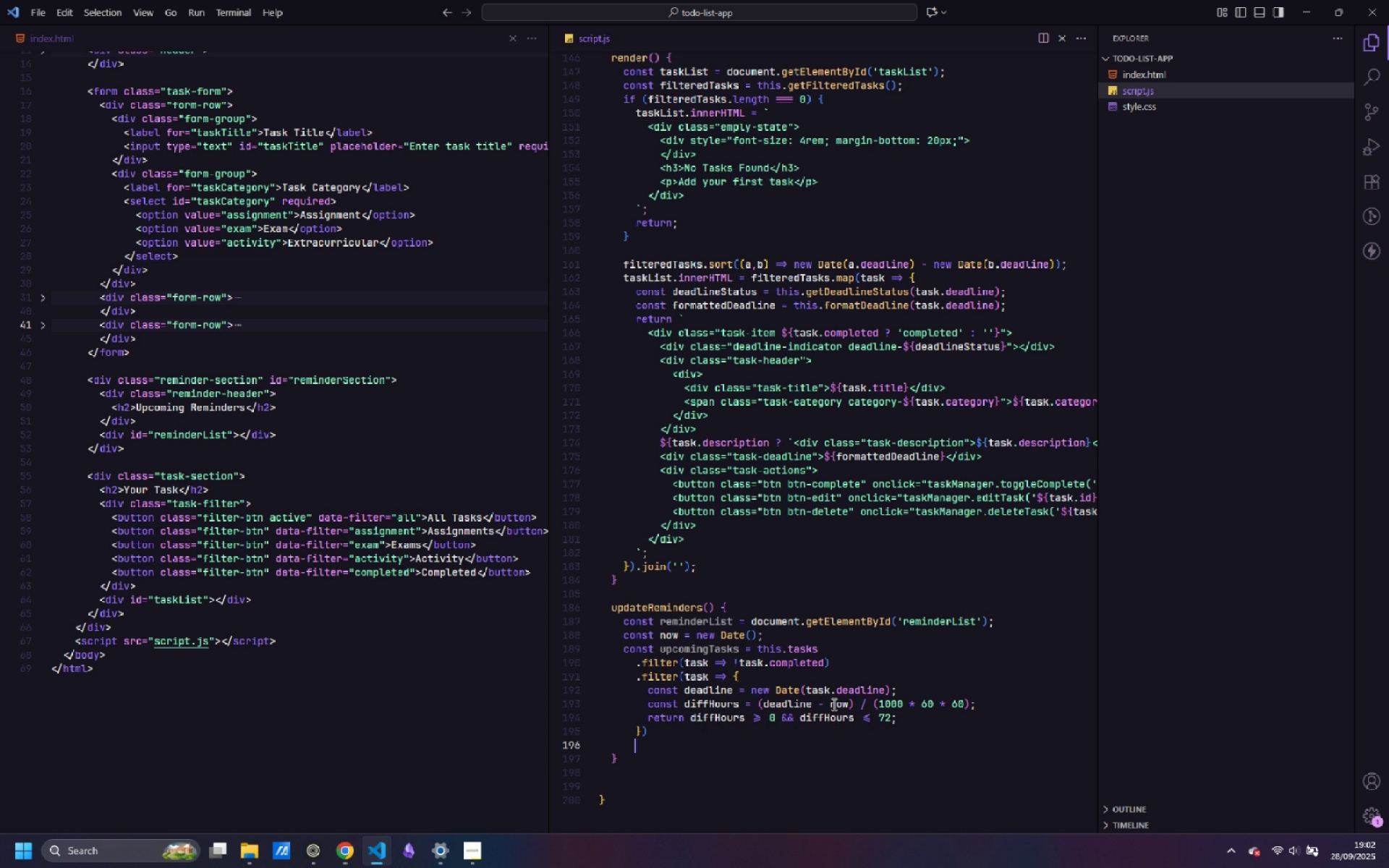 
key(Enter)
 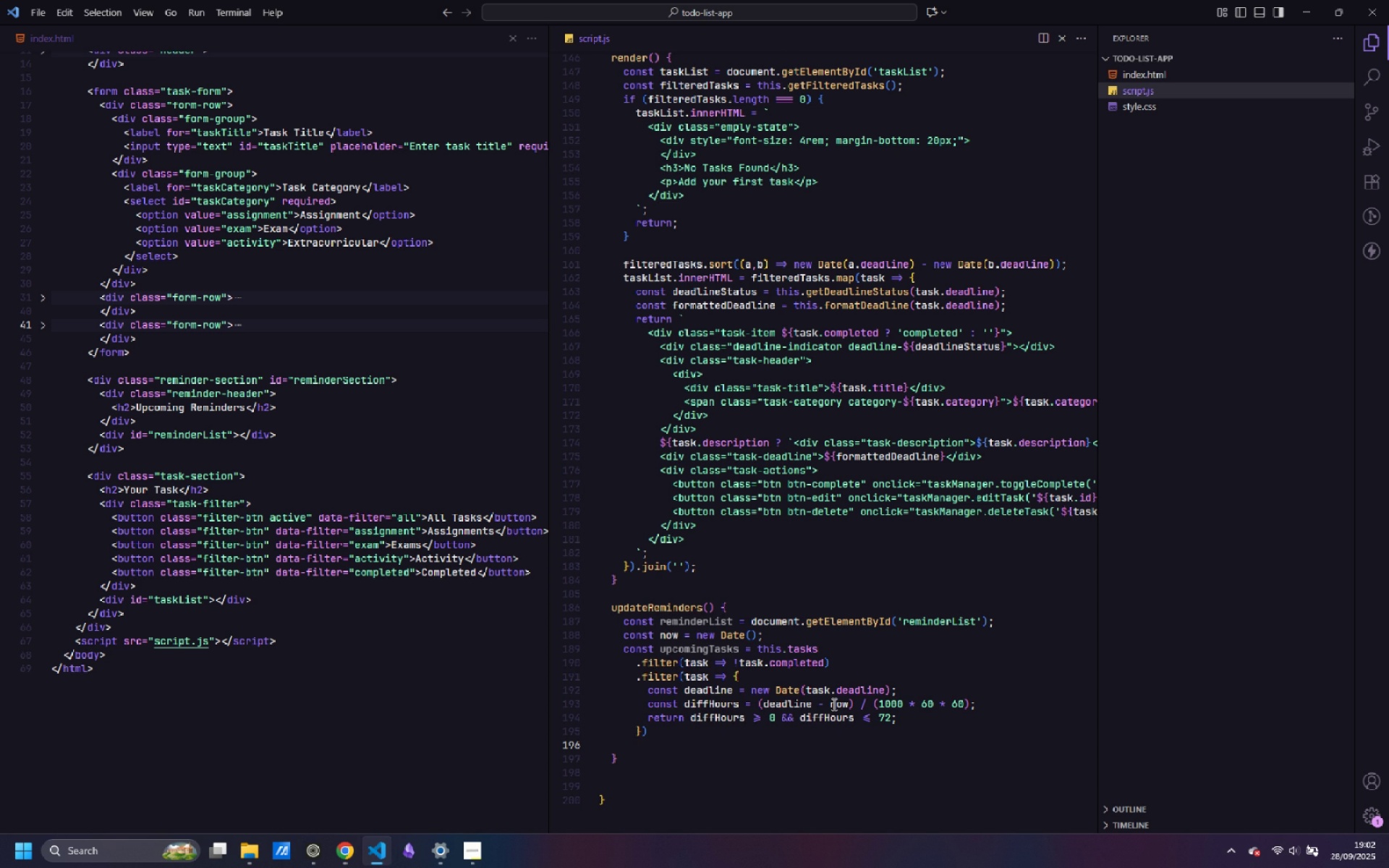 
type(.sort((A<B)